 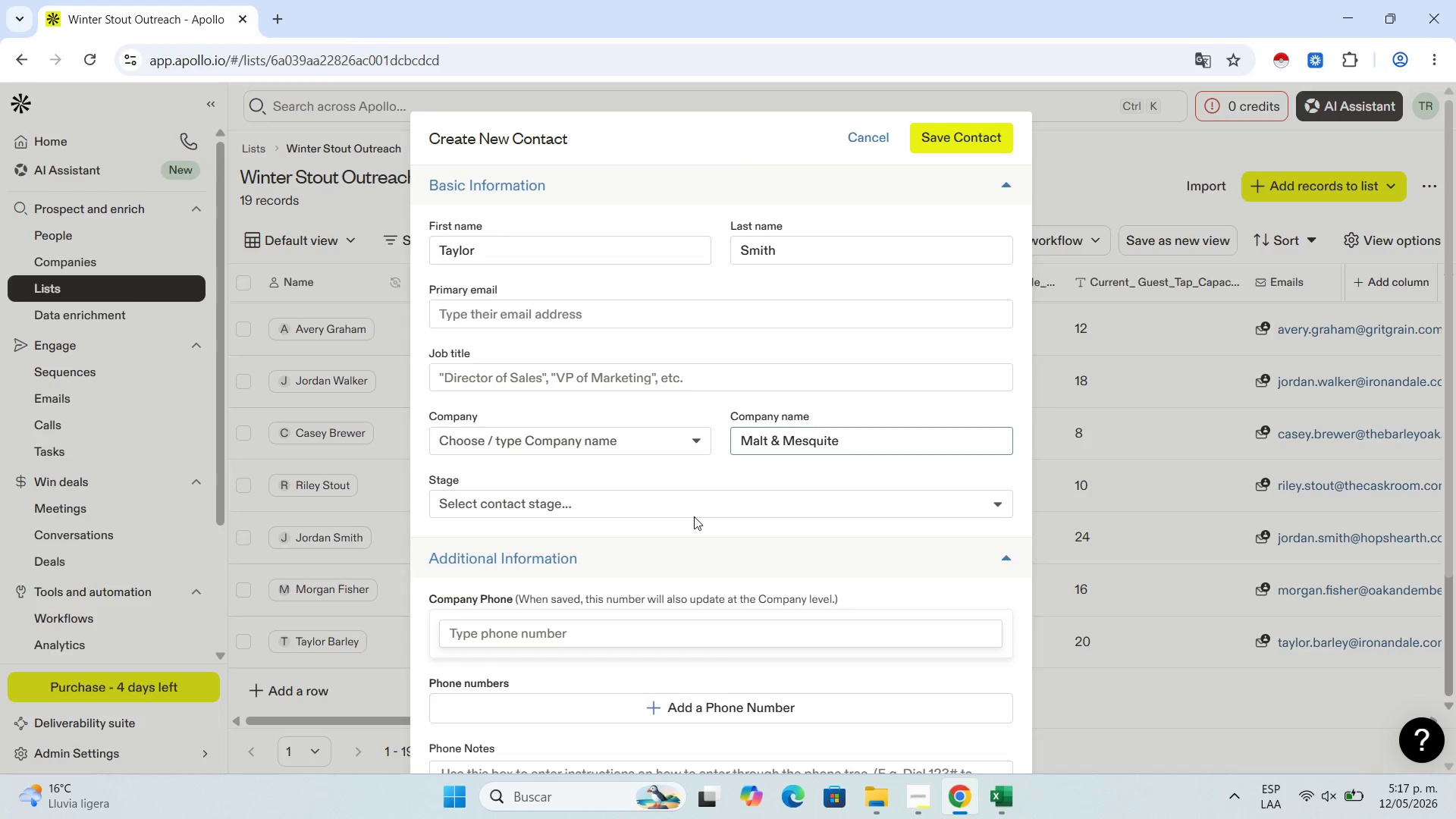 
left_click([522, 390])
 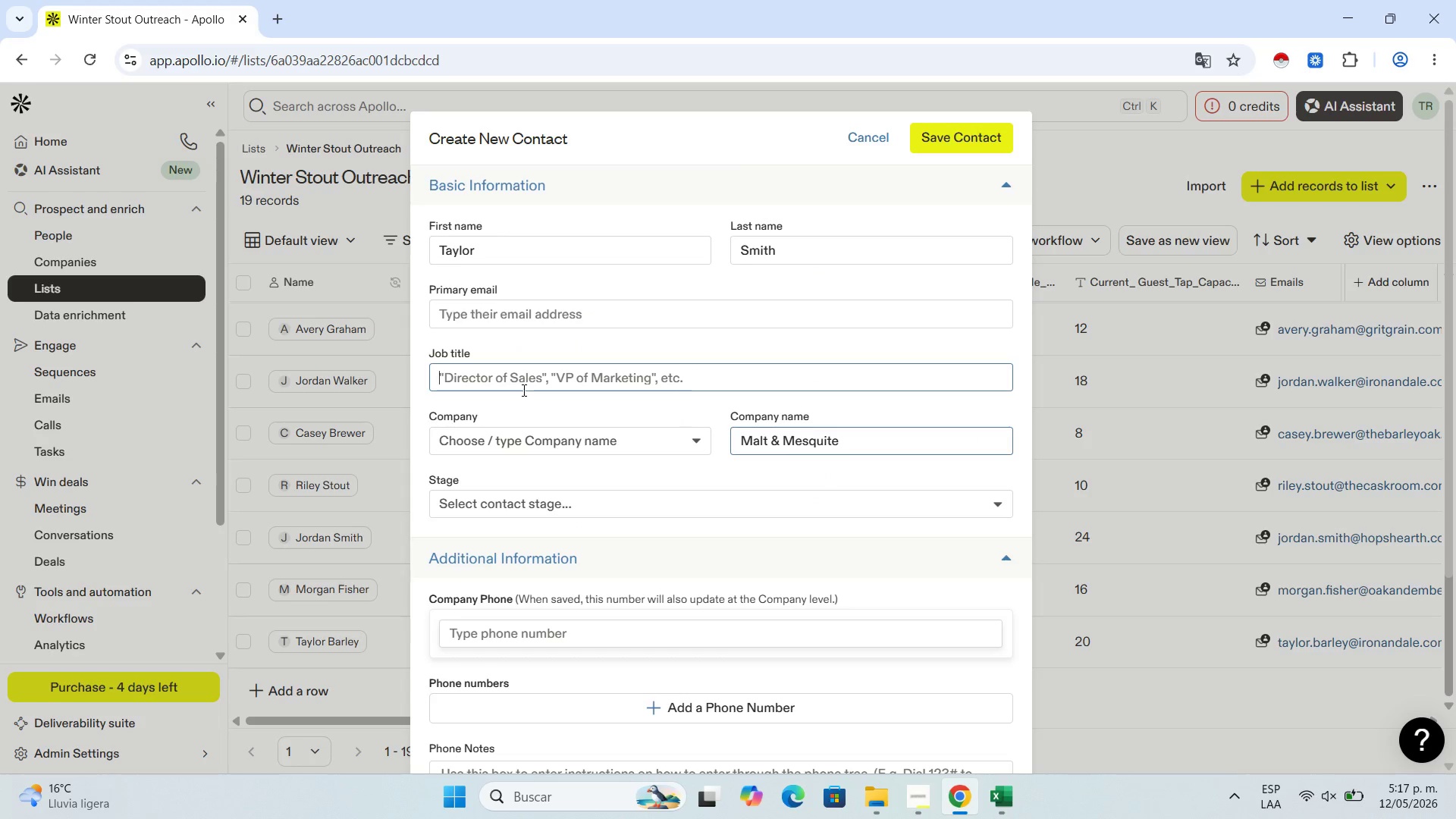 
key(Control+V)
 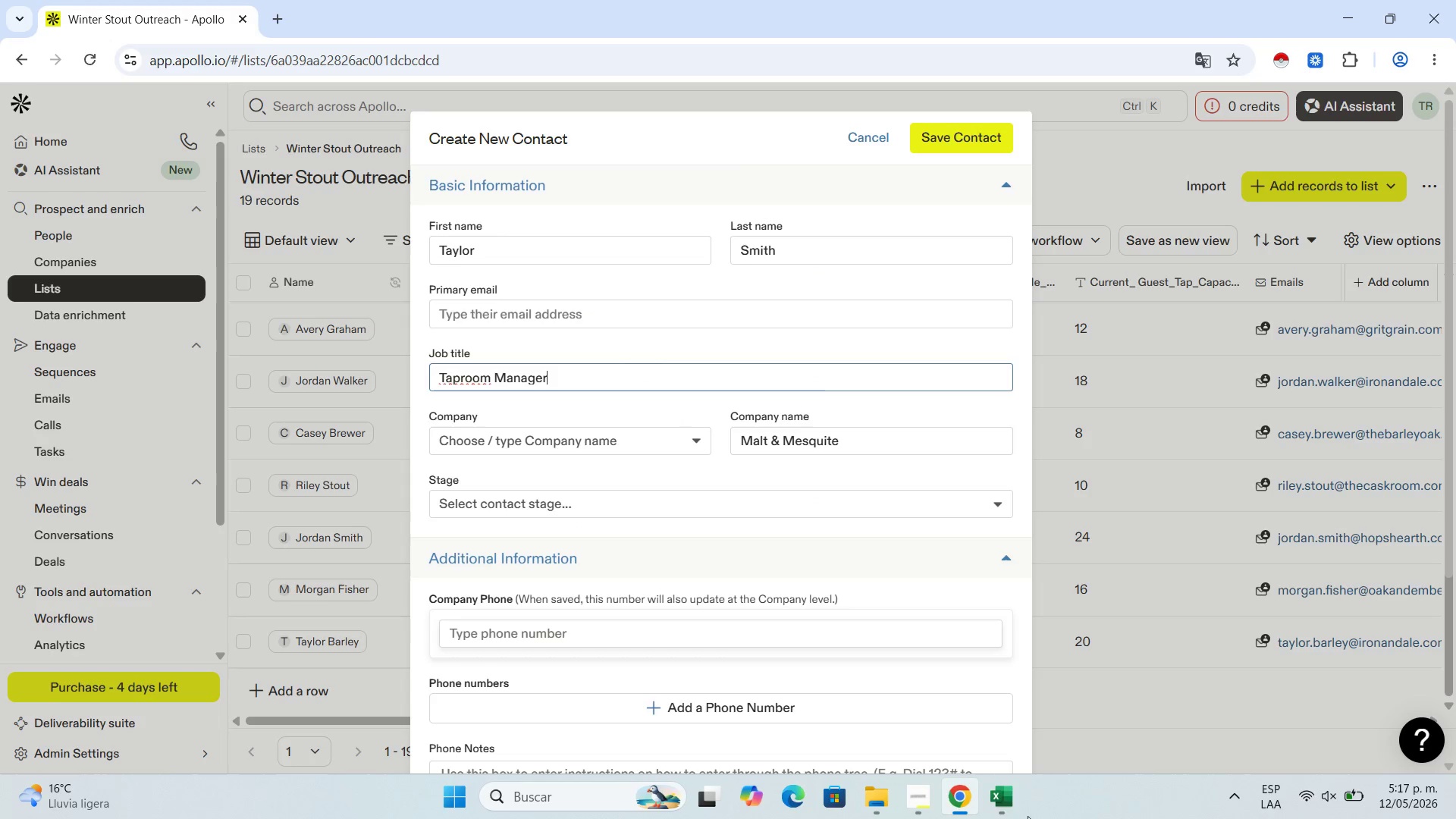 
left_click([1008, 812])
 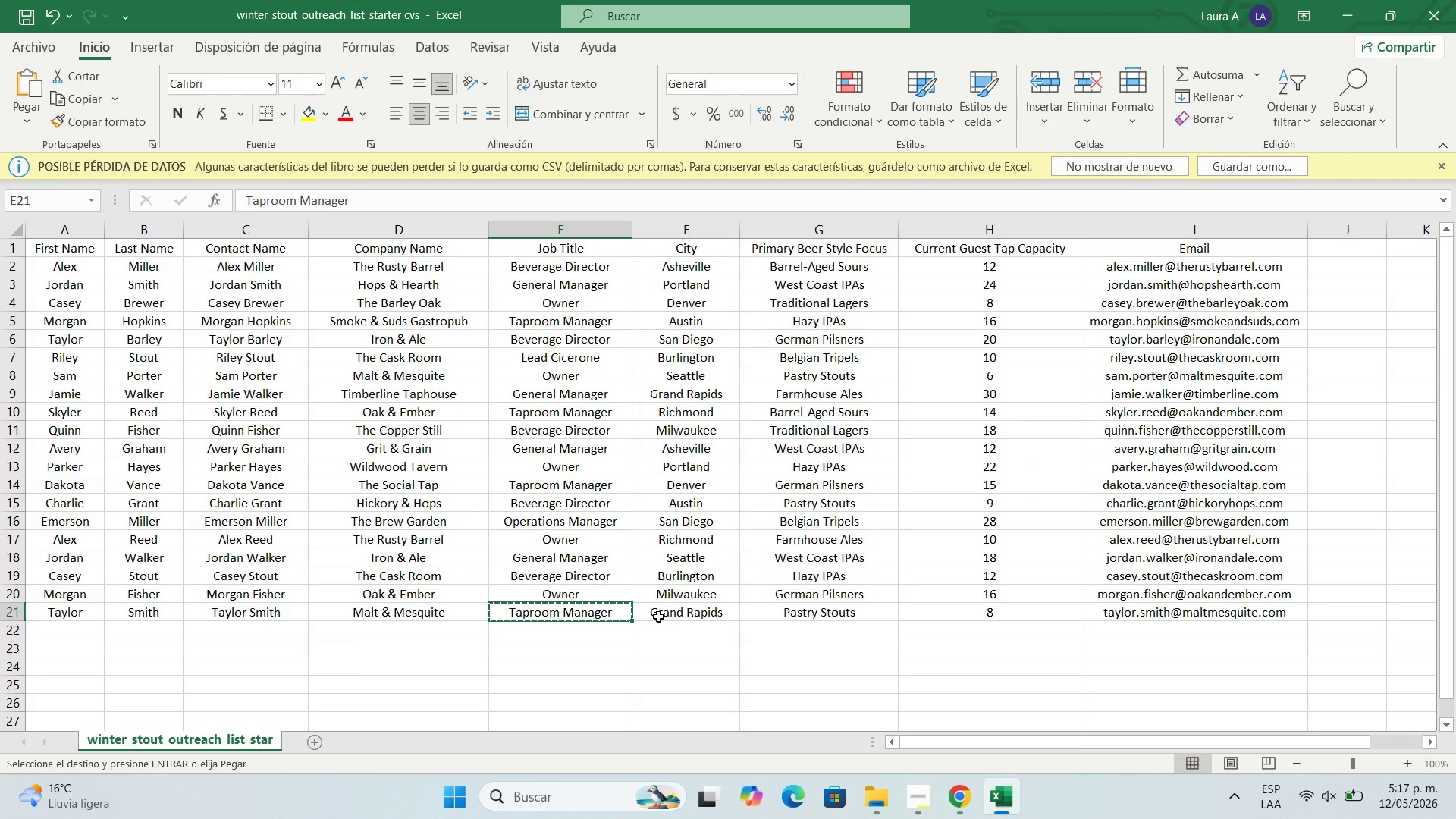 
left_click([658, 617])
 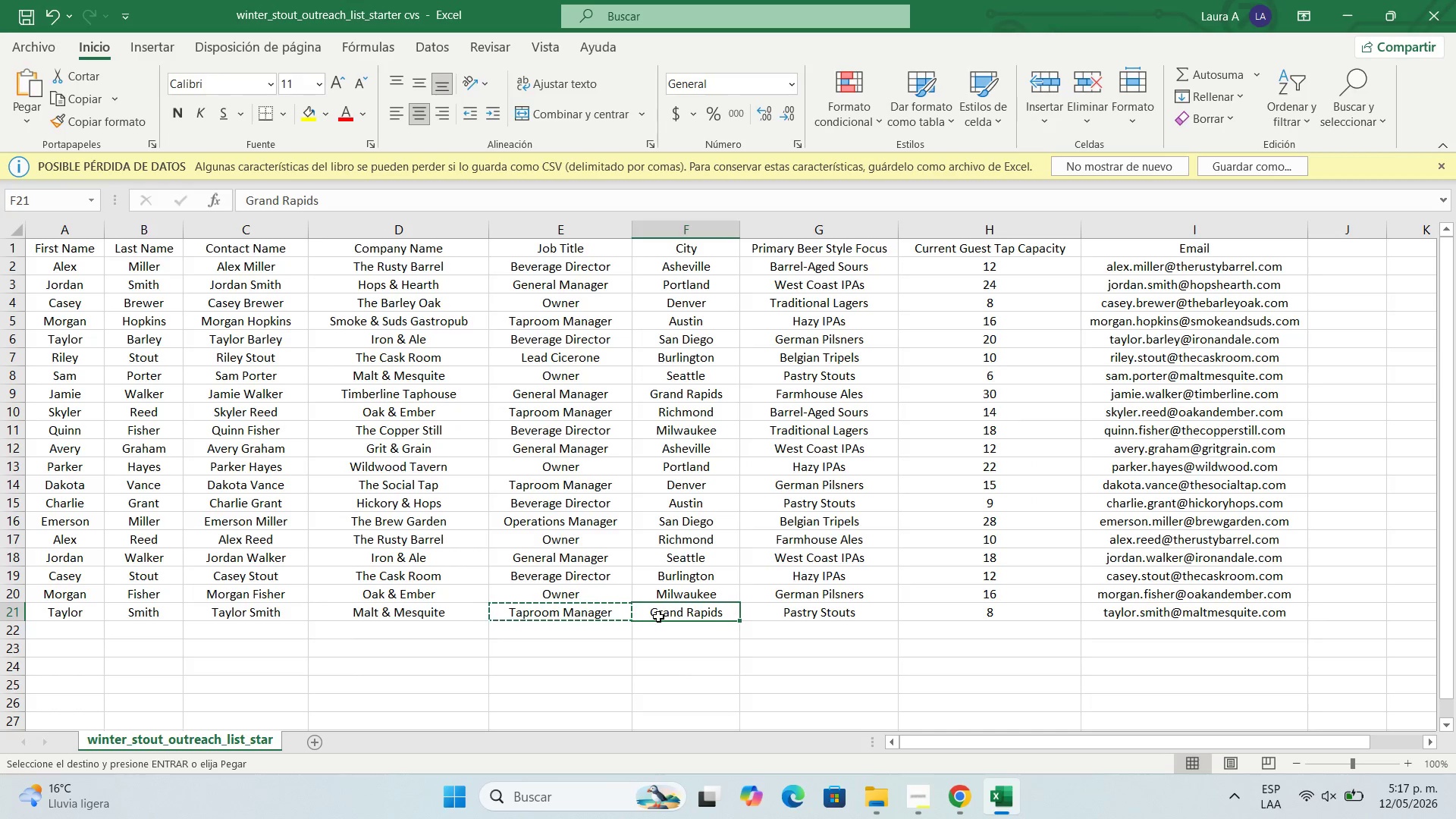 
key(Control+C)
 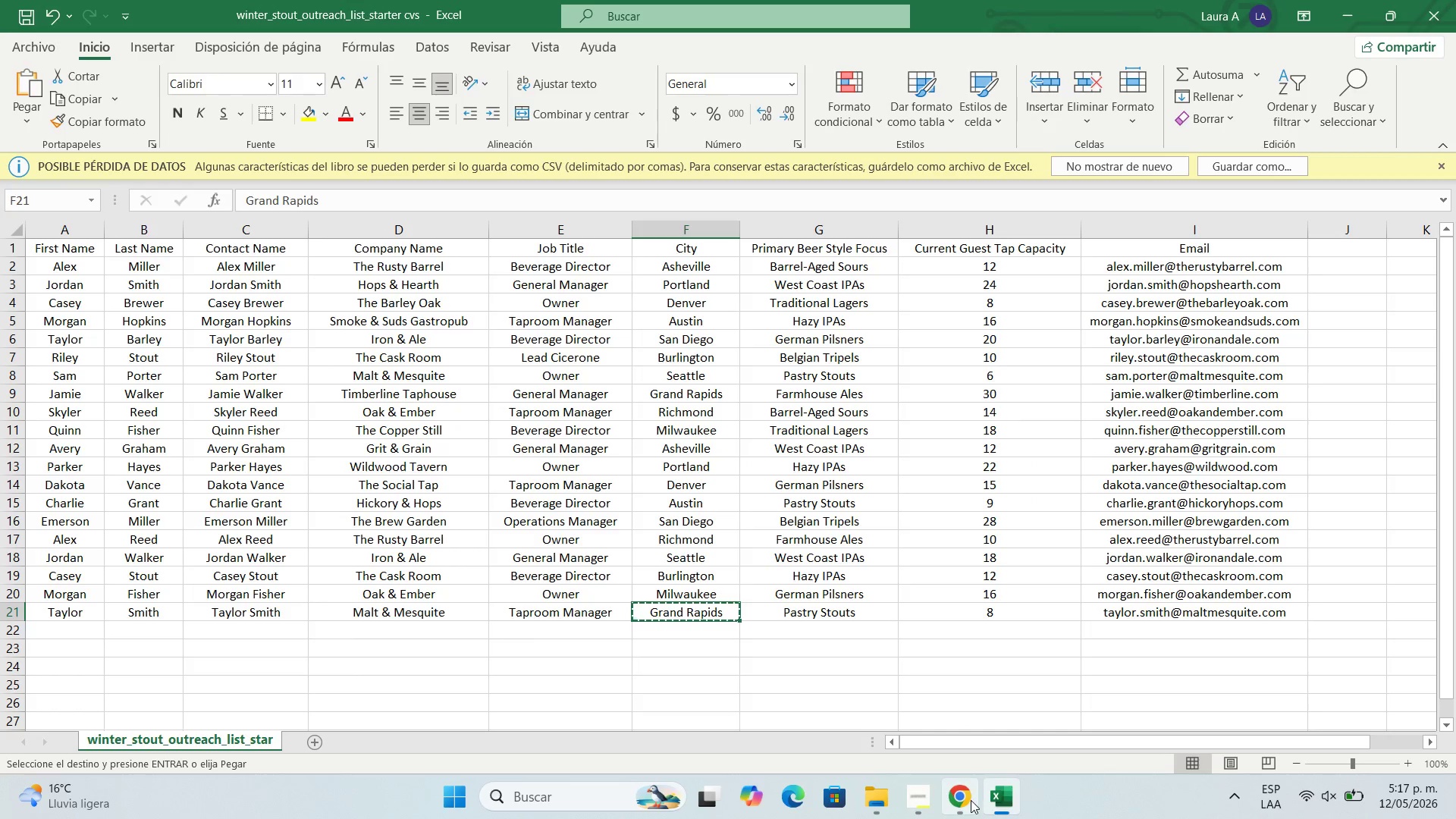 
left_click([969, 801])
 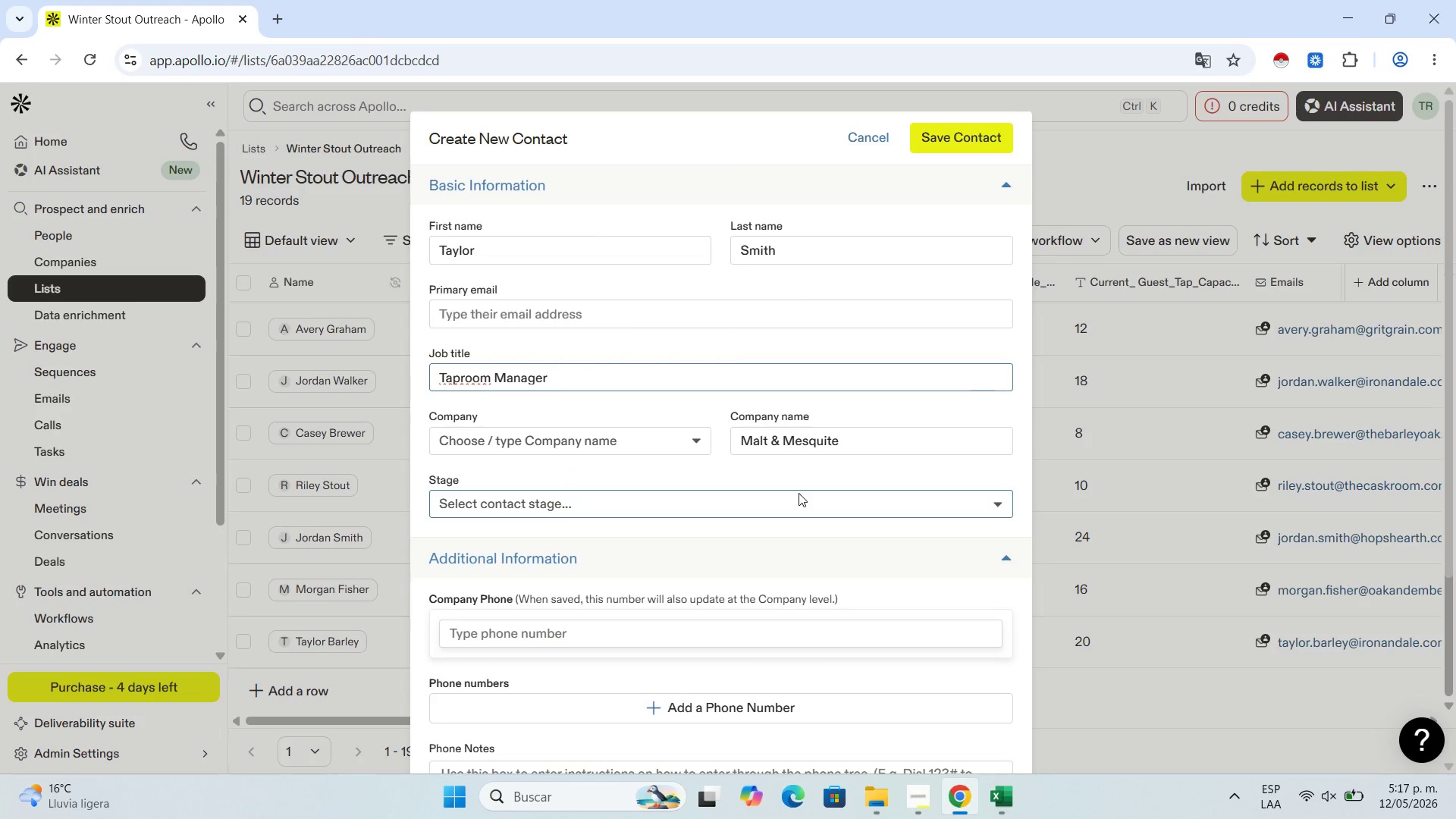 
scroll: coordinate [795, 494], scroll_direction: down, amount: 5.0
 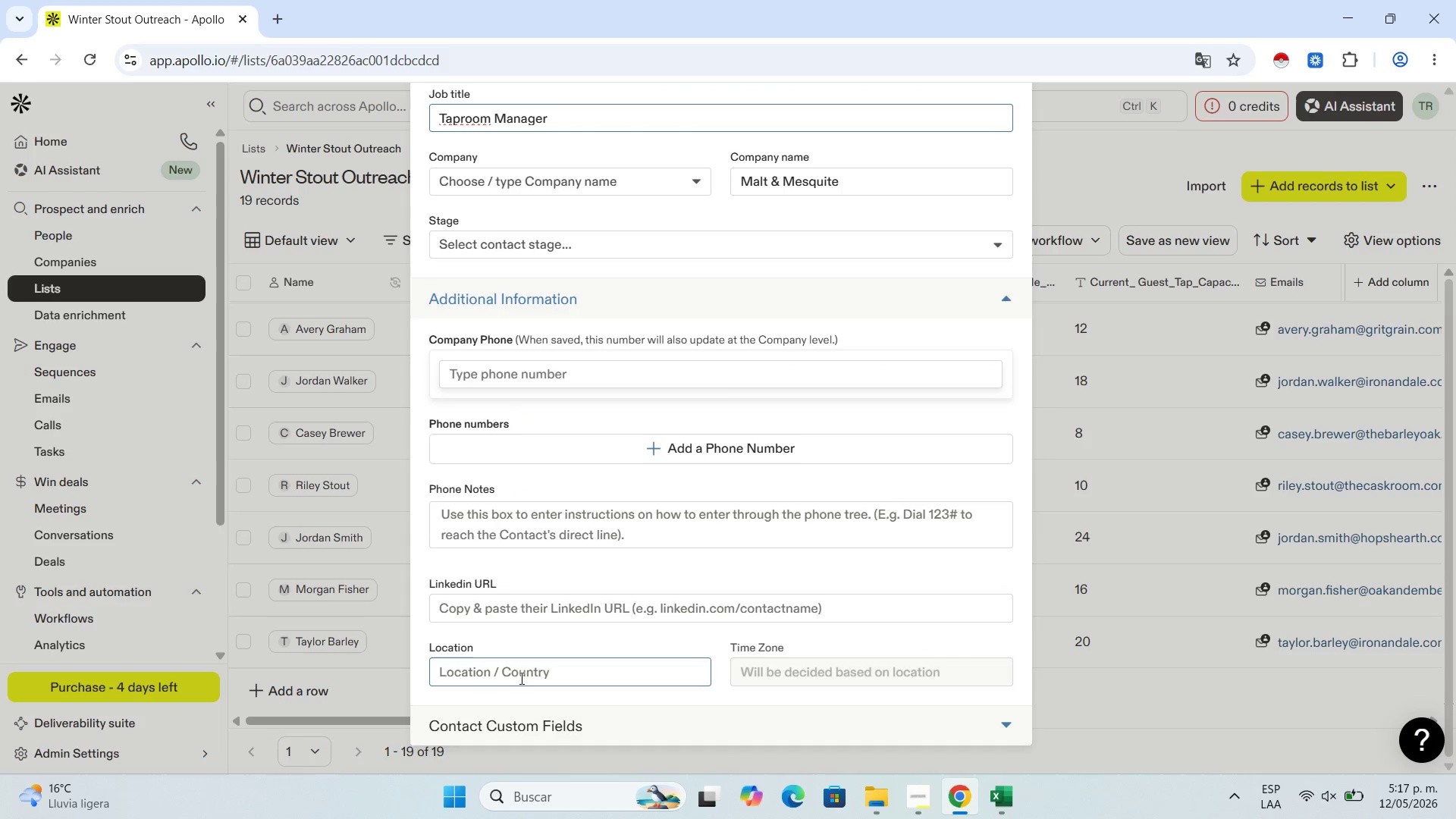 
left_click([520, 678])
 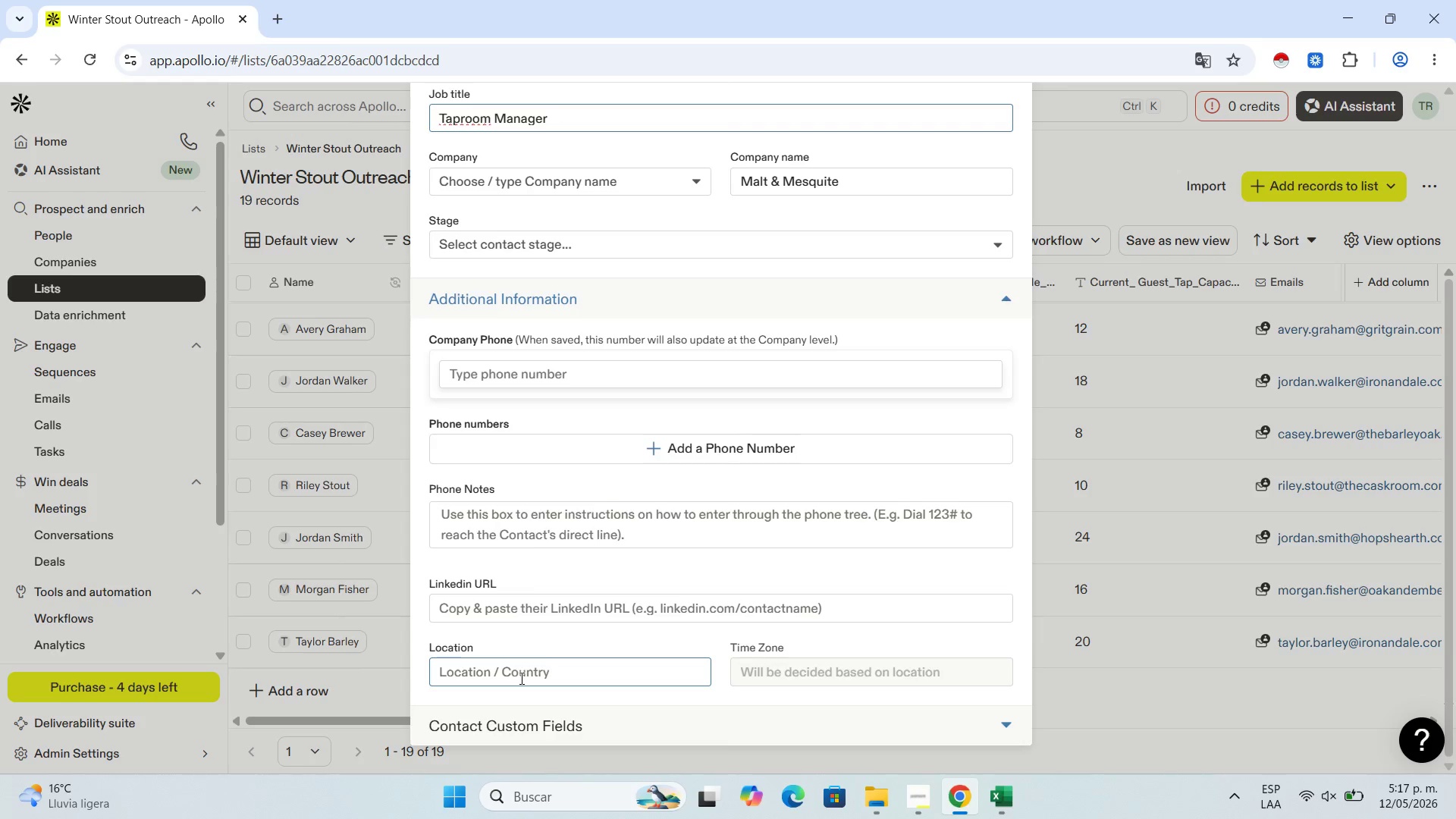 
key(Control+V)
 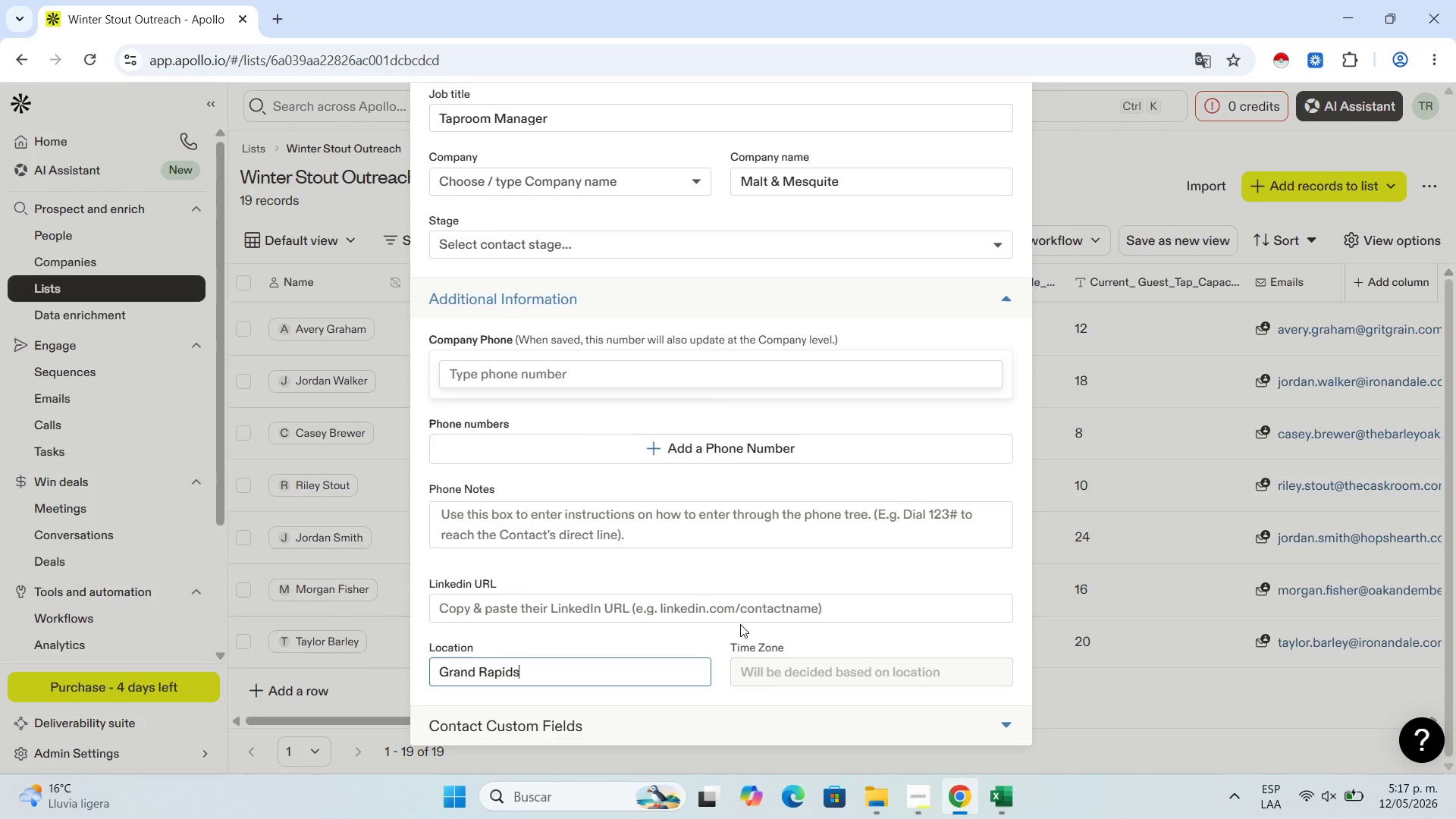 
scroll: coordinate [742, 624], scroll_direction: down, amount: 5.0
 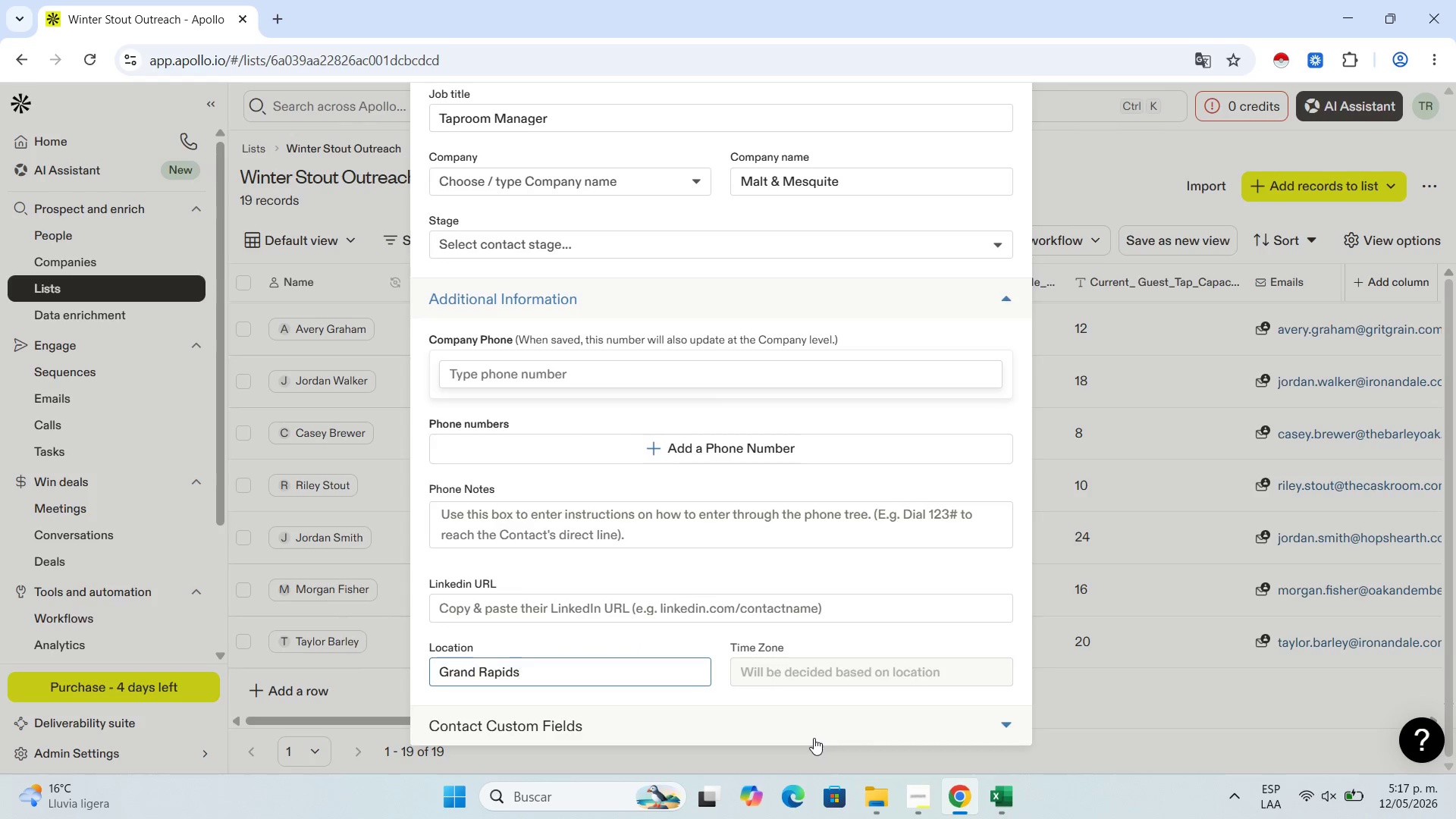 
left_click([814, 738])
 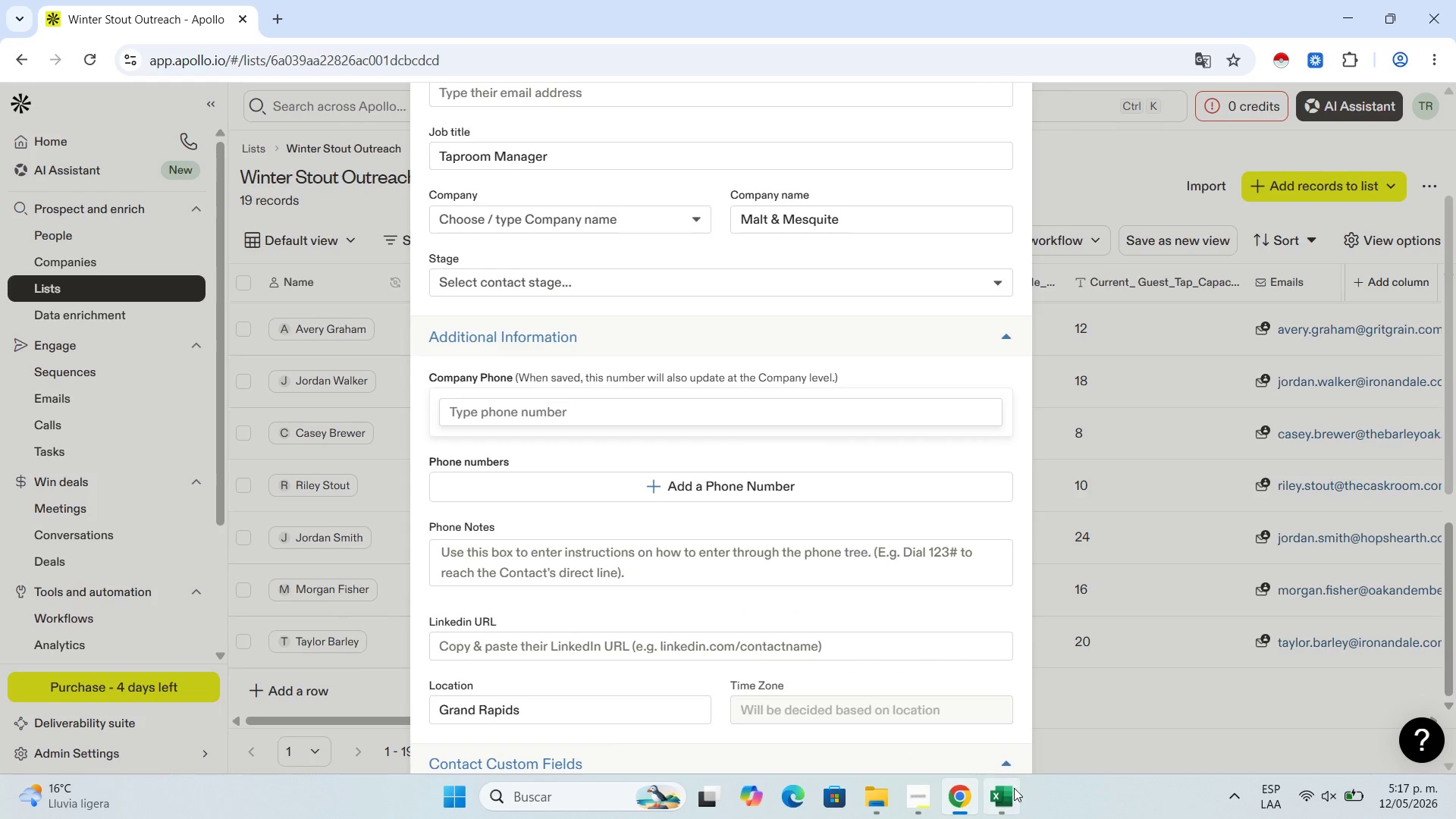 
left_click([1014, 794])
 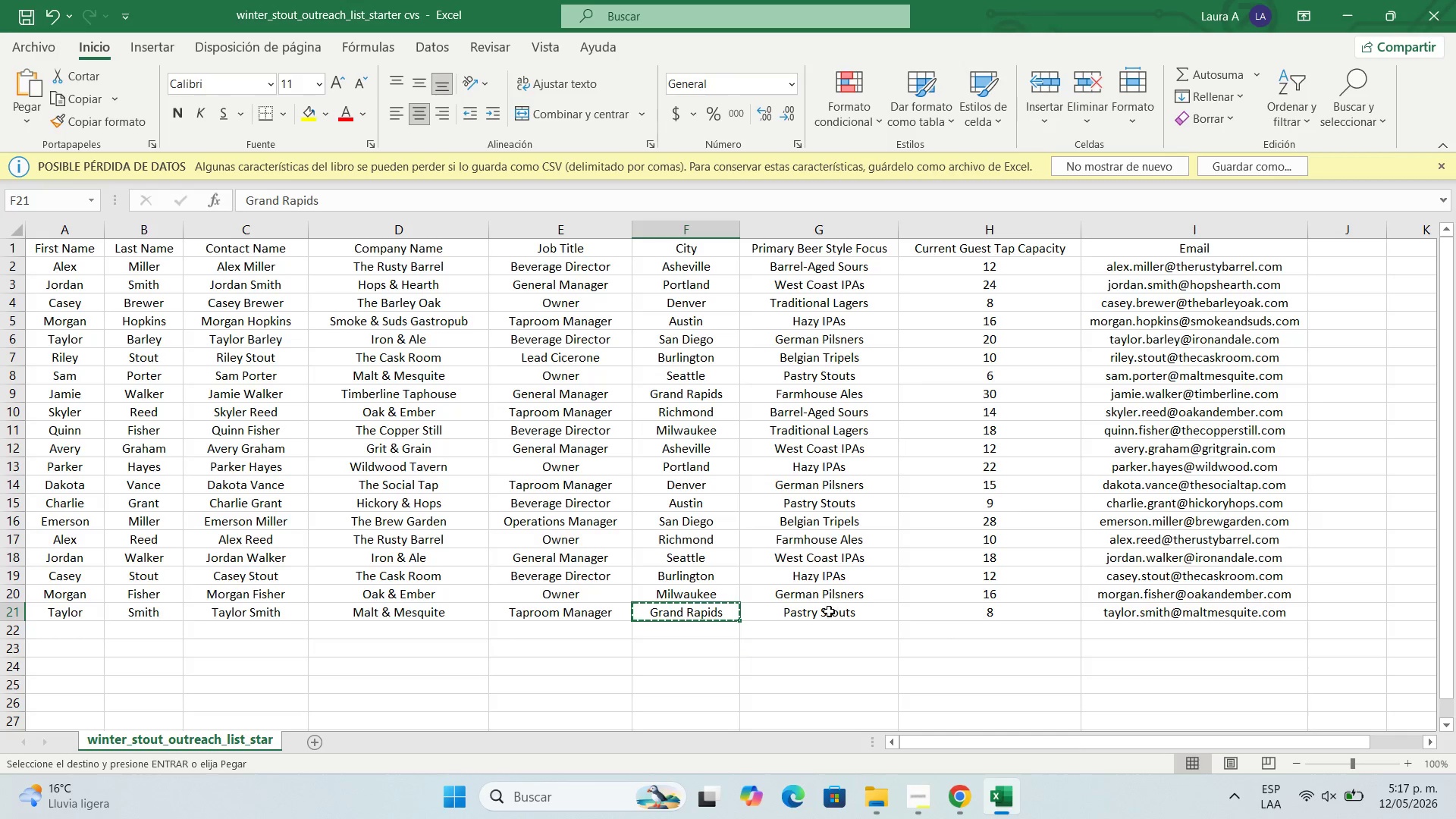 
left_click([829, 611])
 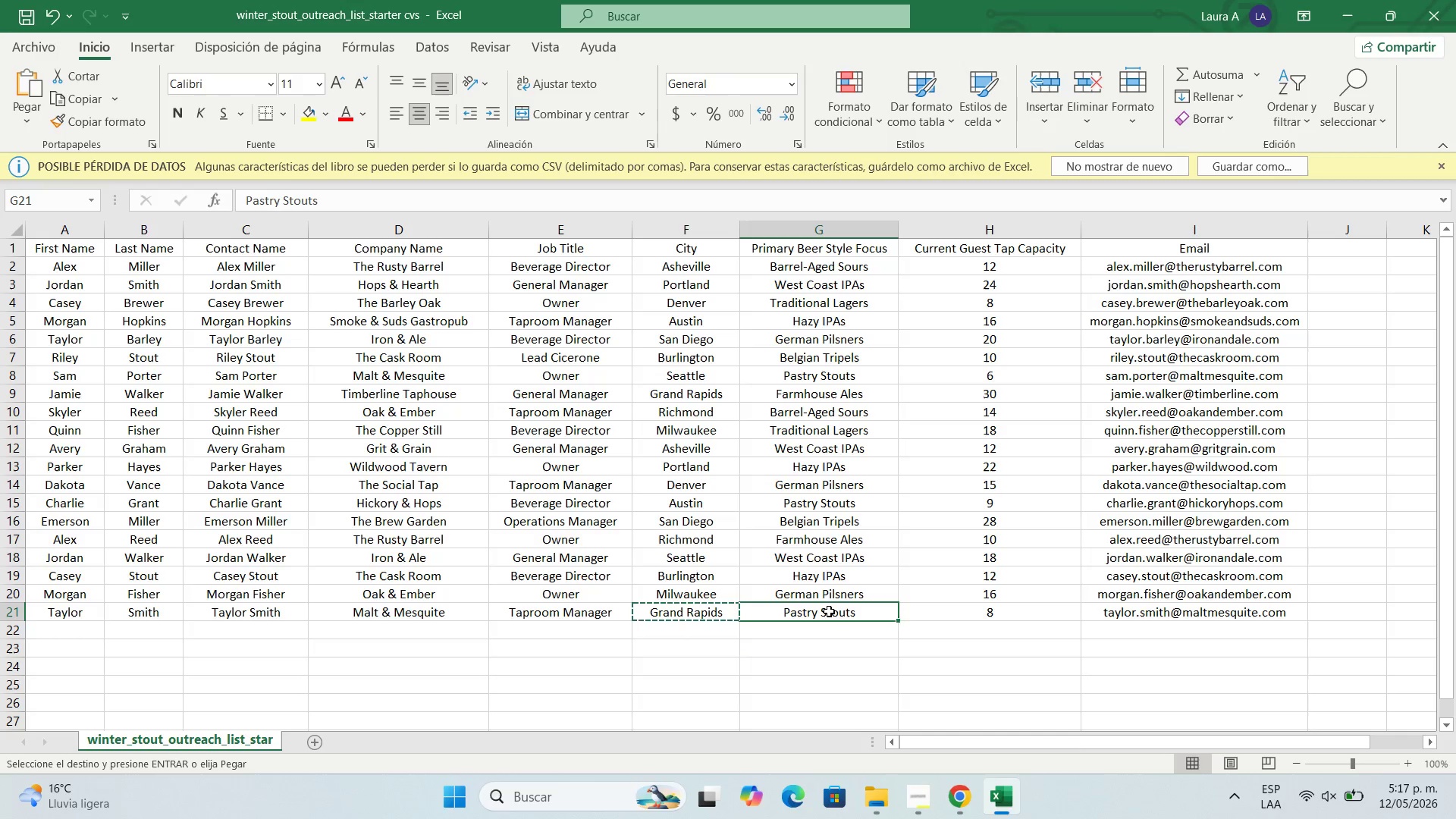 
key(Control+C)
 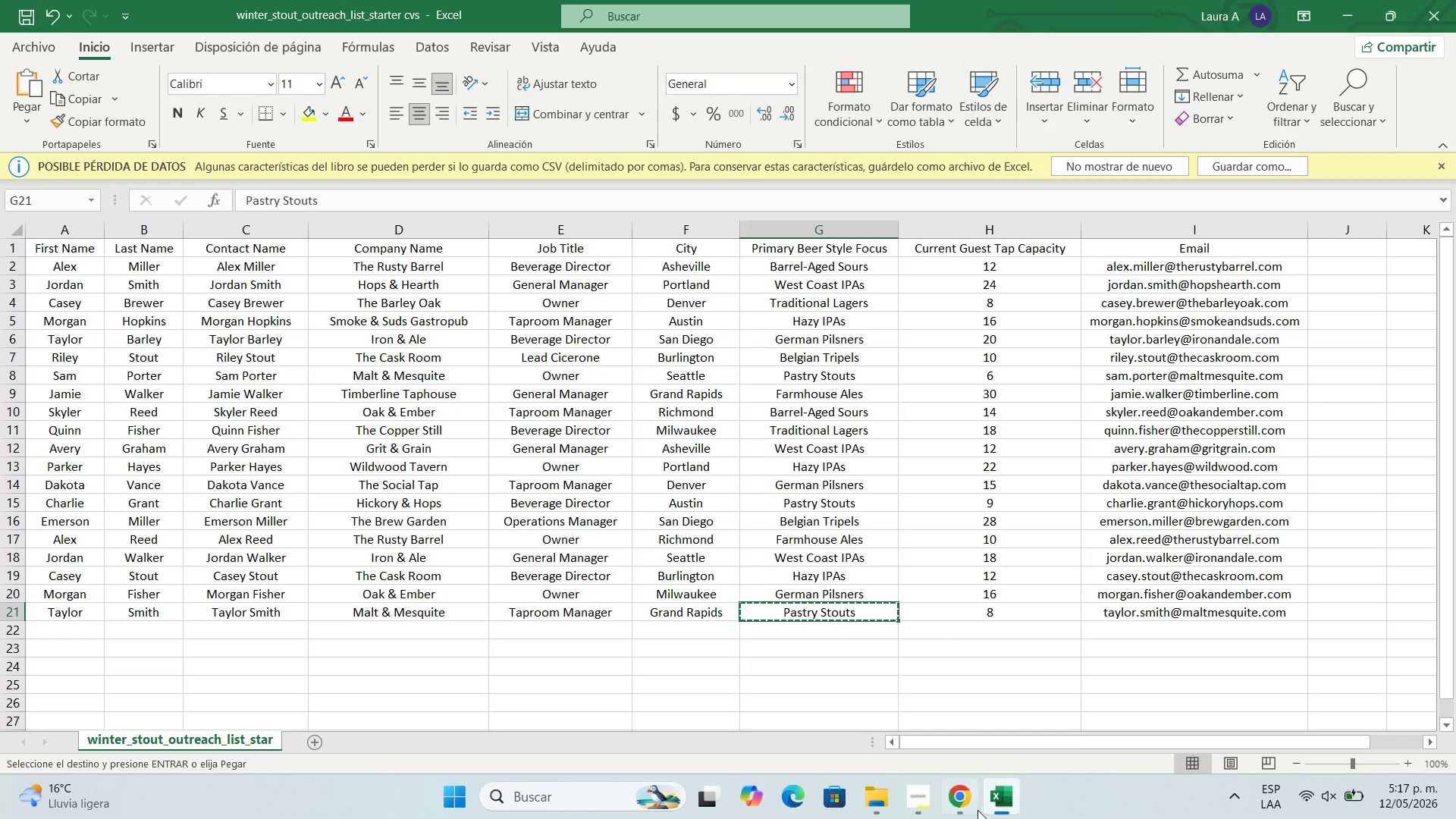 
left_click([965, 810])
 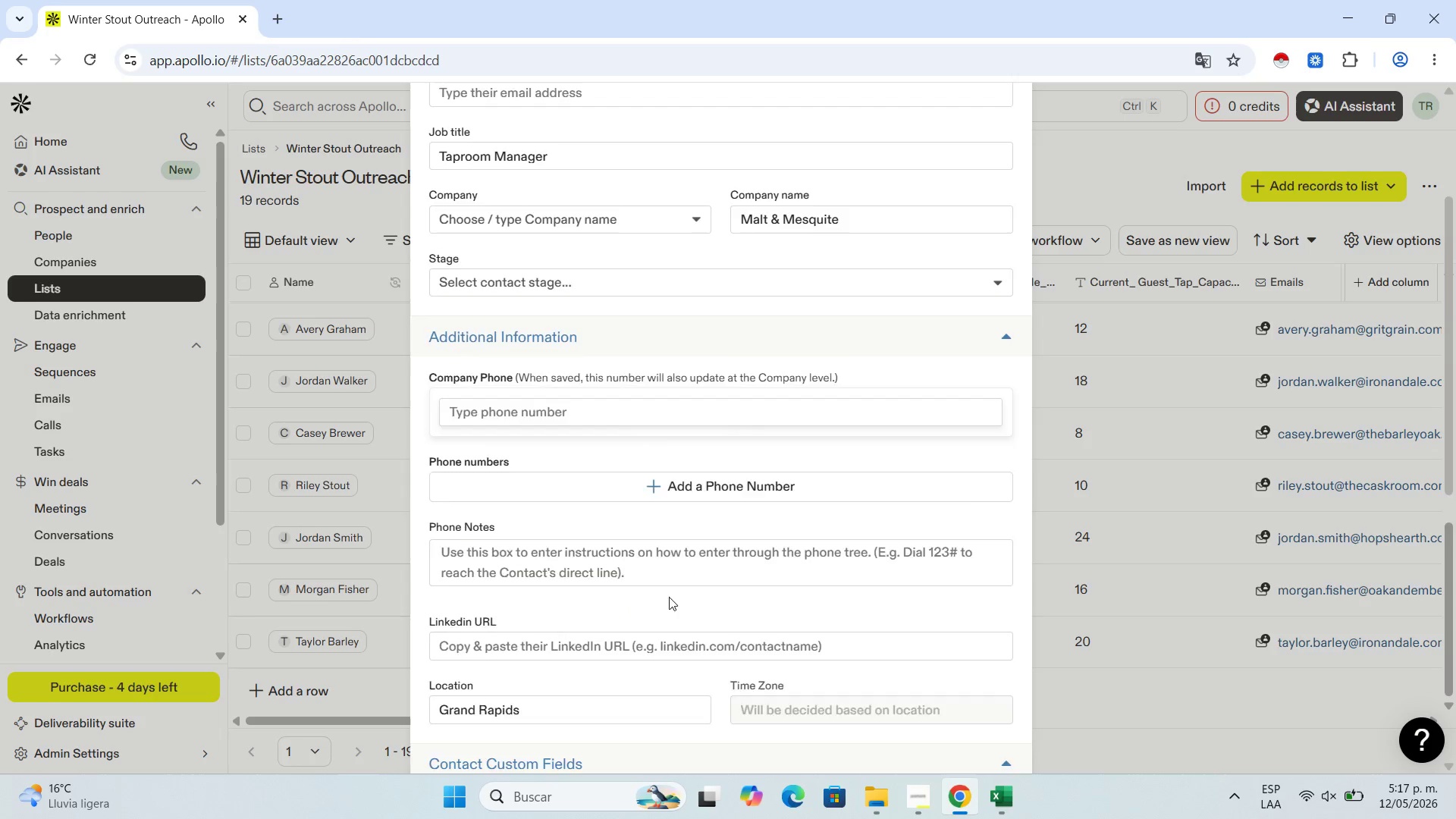 
scroll: coordinate [576, 677], scroll_direction: down, amount: 8.0
 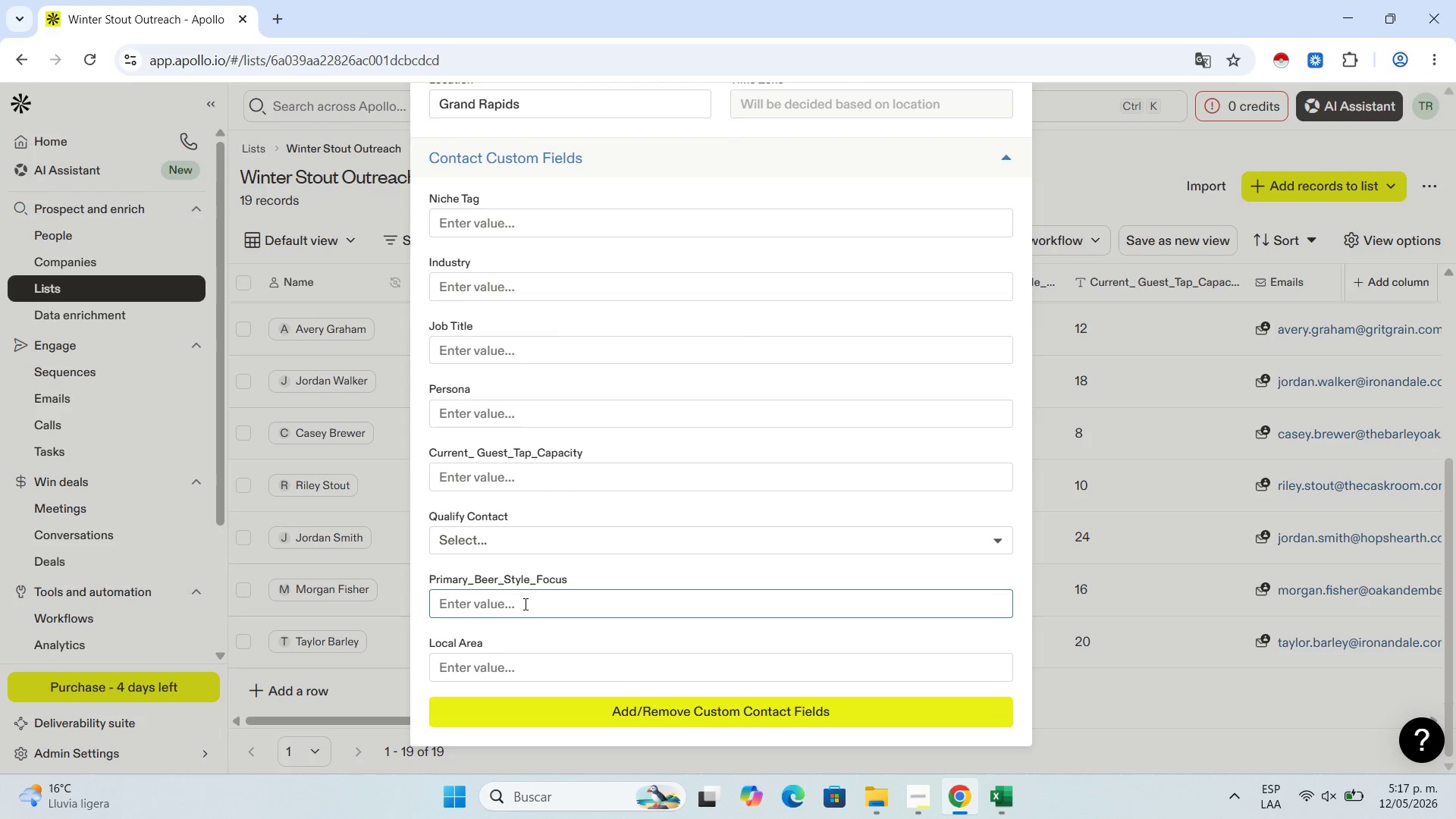 
left_click([524, 604])
 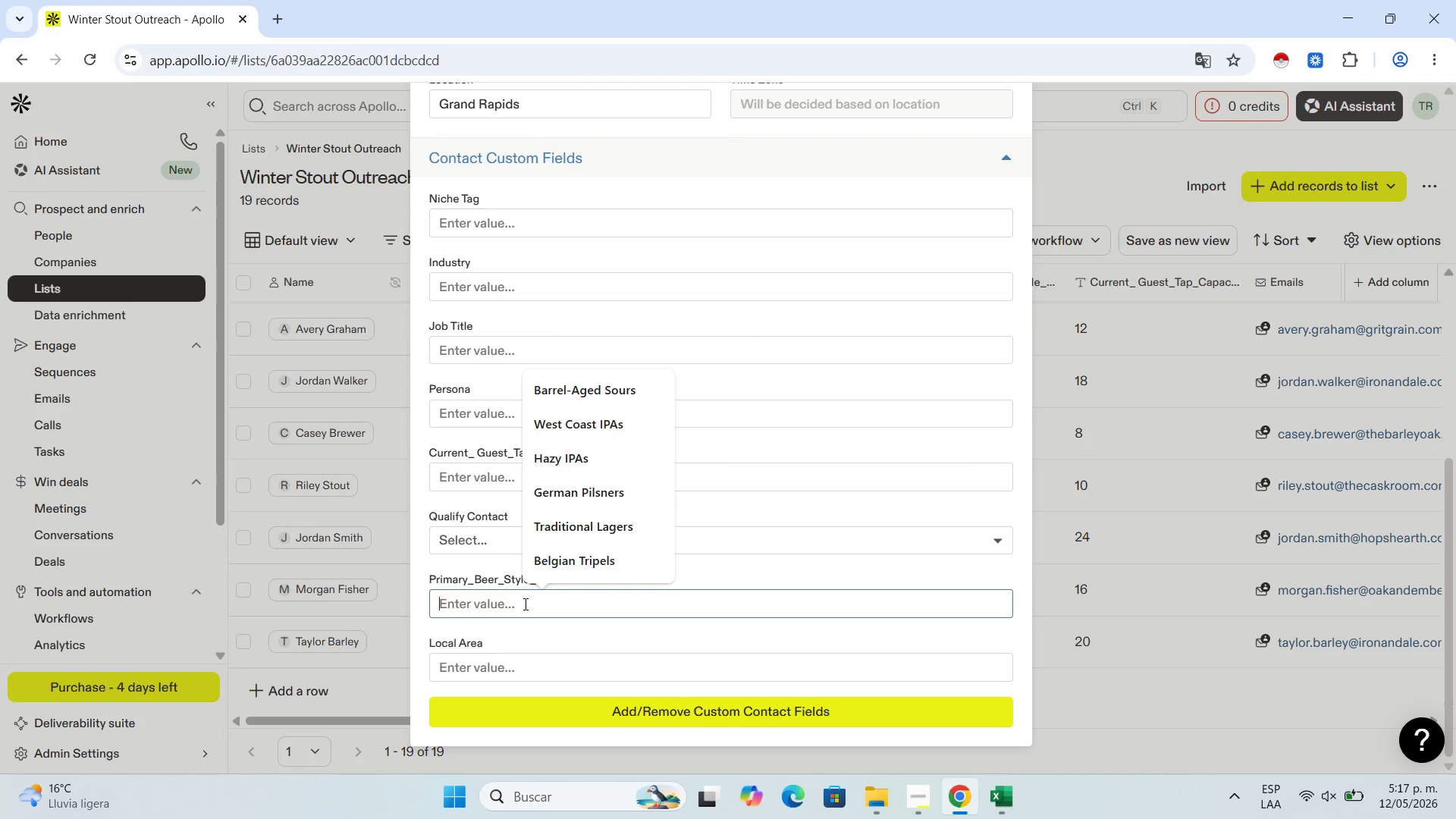 
key(Control+V)
 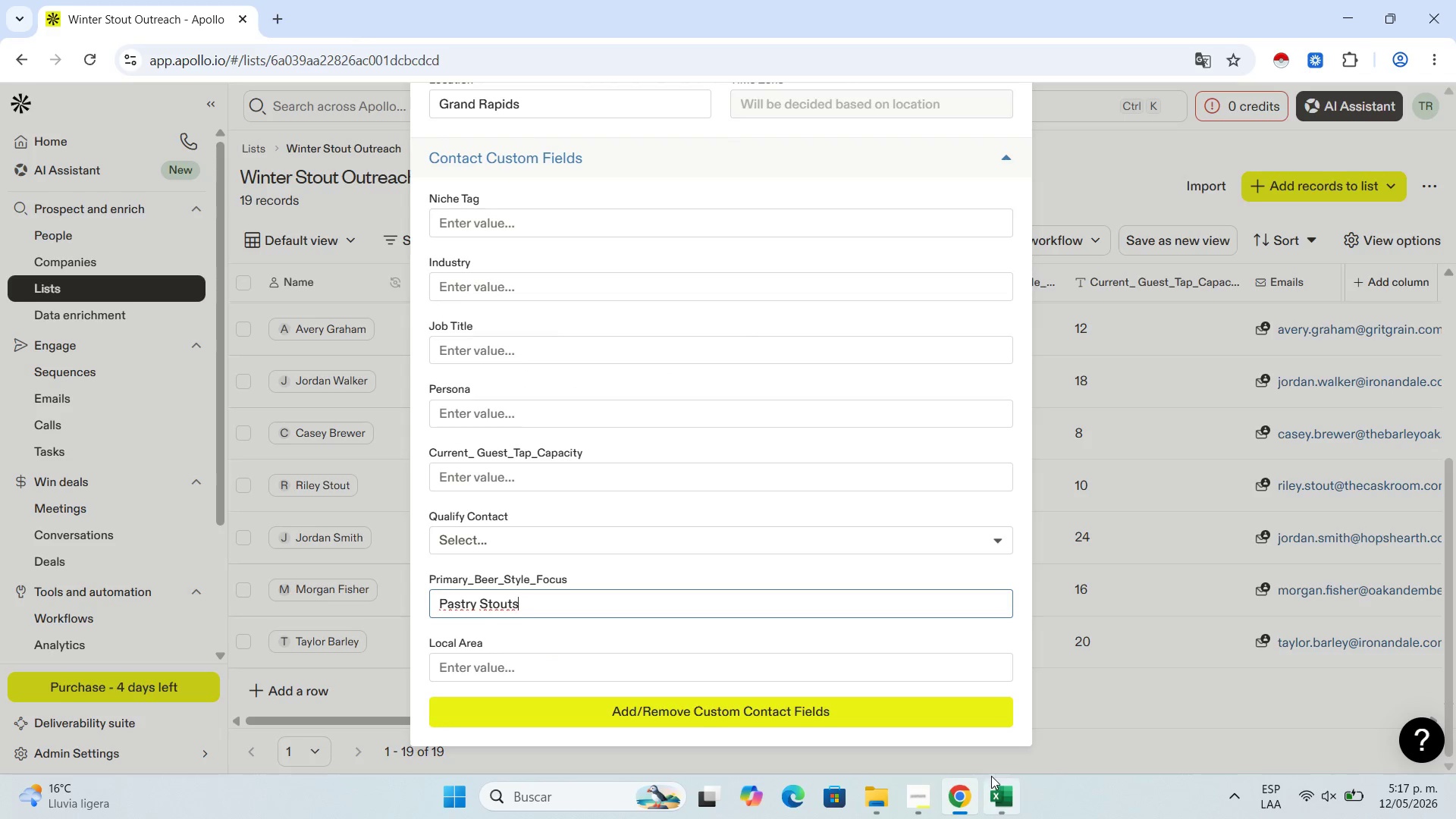 
left_click([1003, 794])
 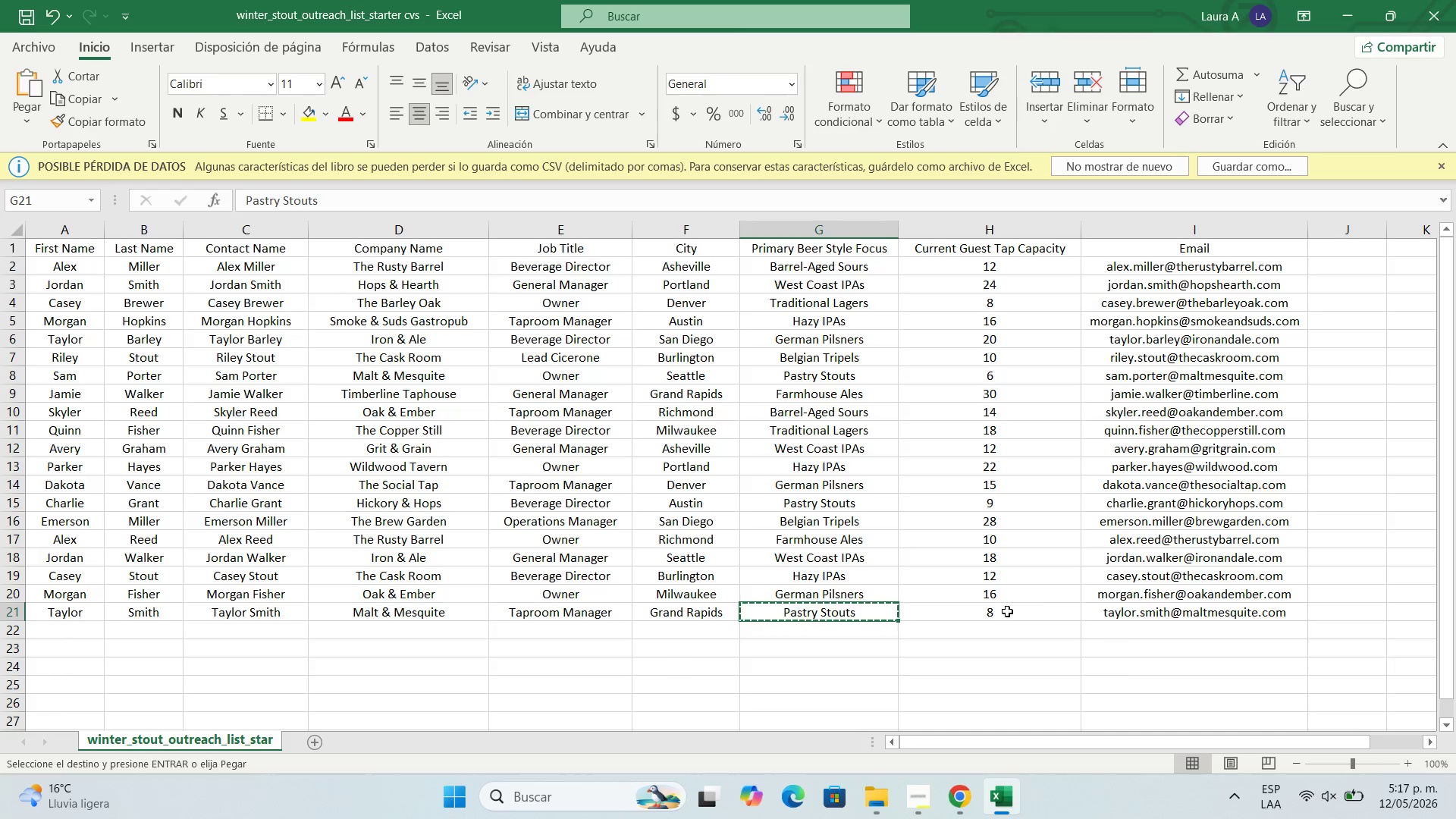 
left_click([1007, 611])
 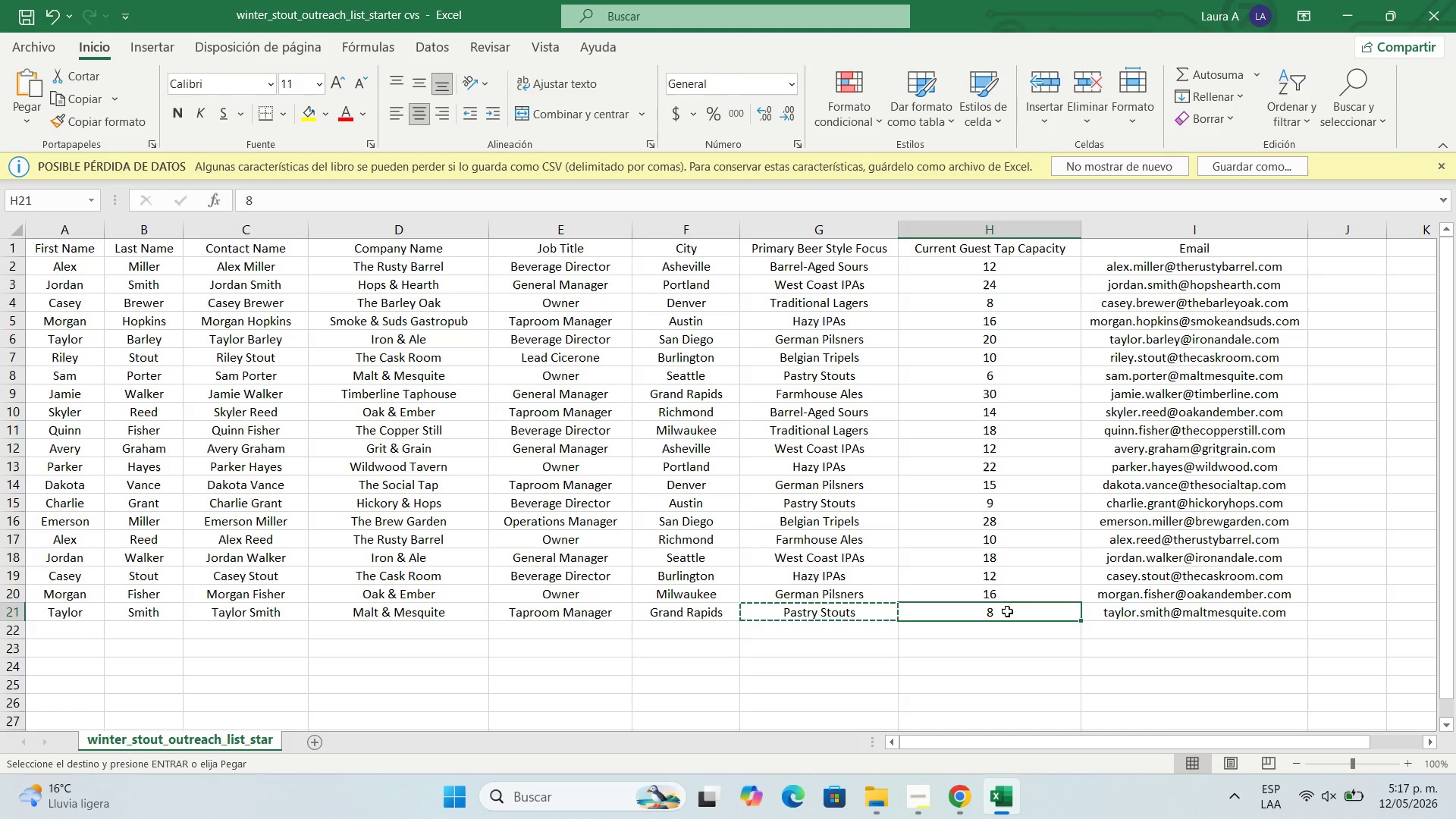 
key(Control+C)
 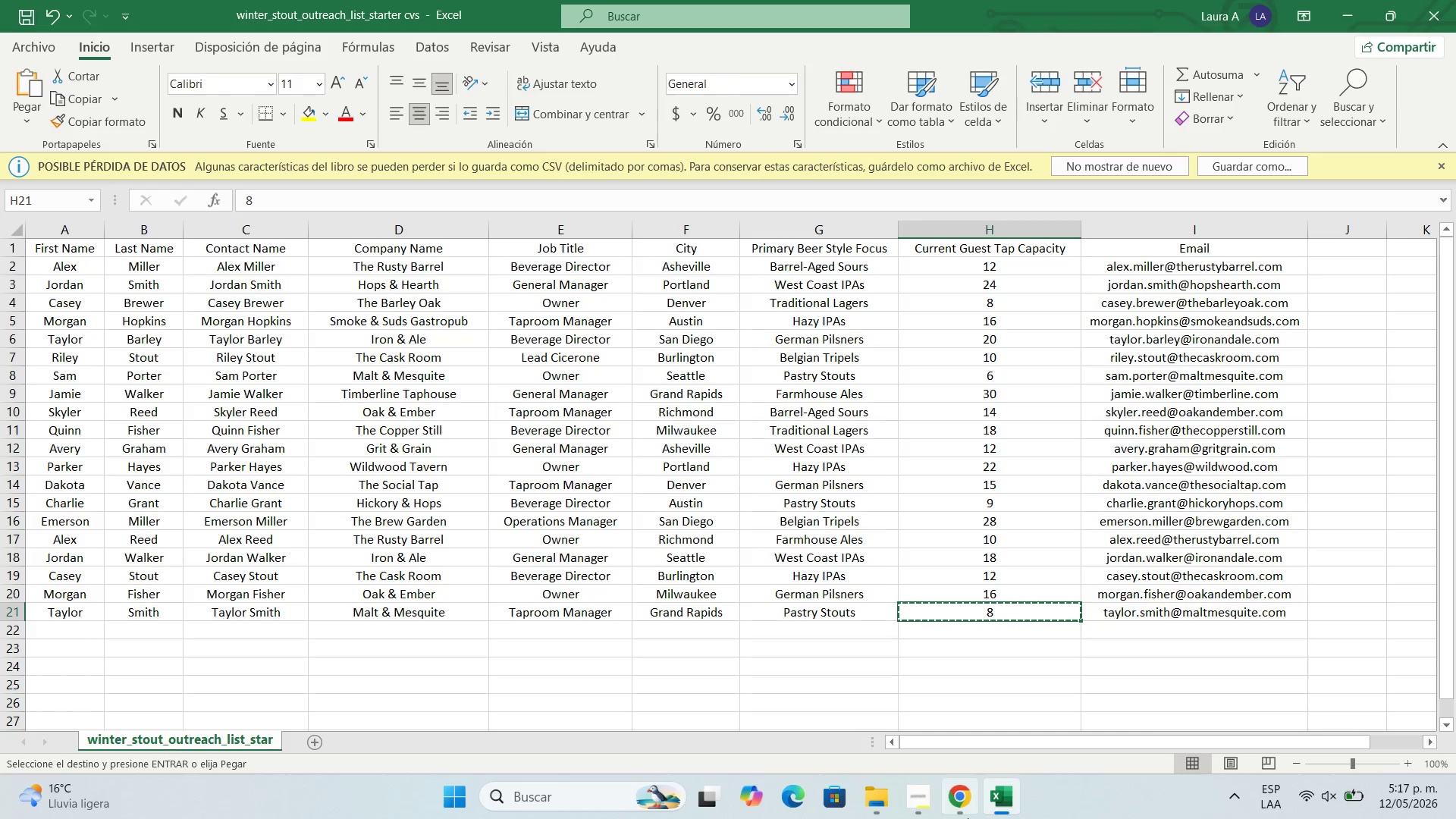 
left_click([968, 818])
 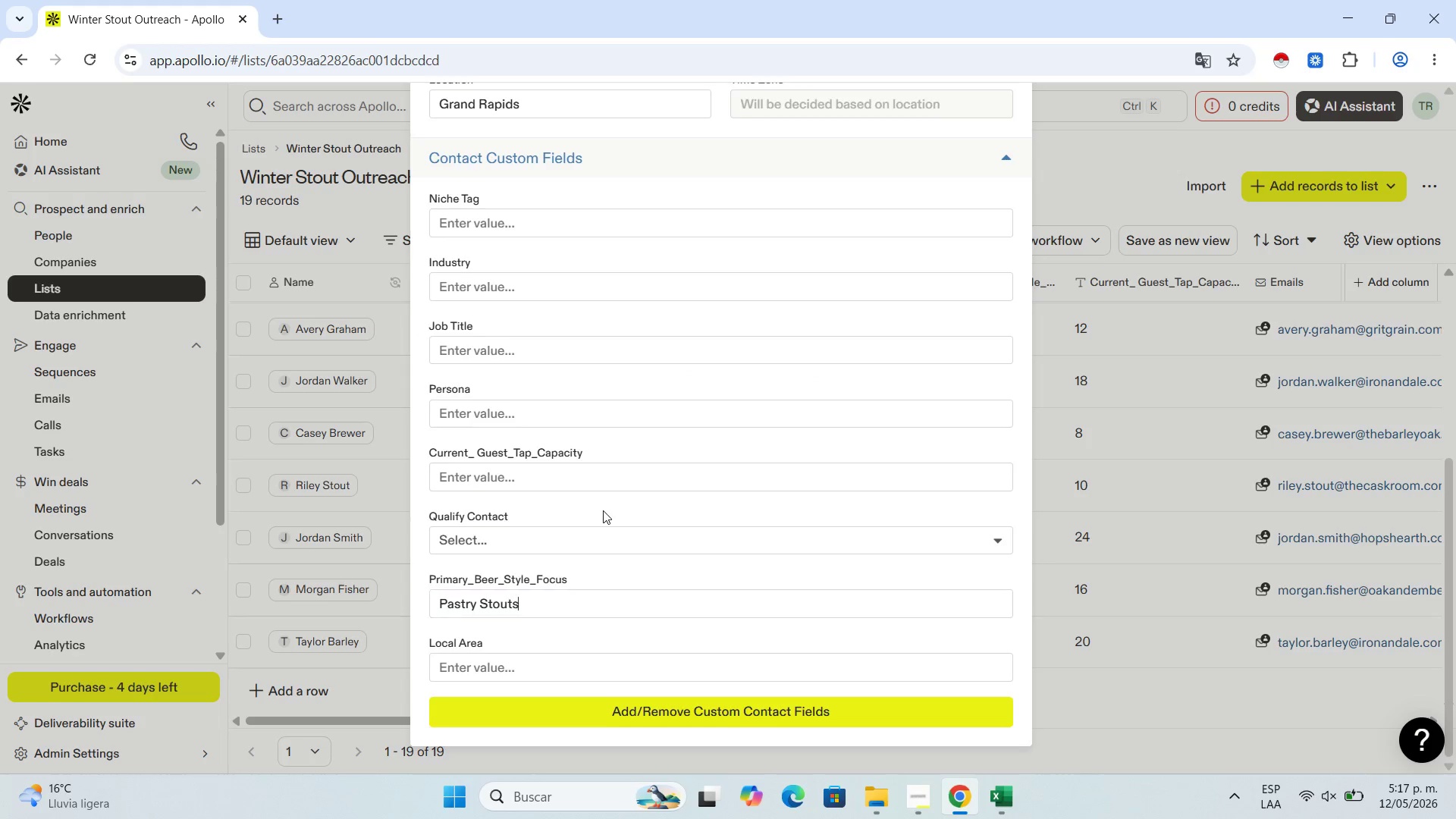 
scroll: coordinate [603, 510], scroll_direction: up, amount: 2.0
 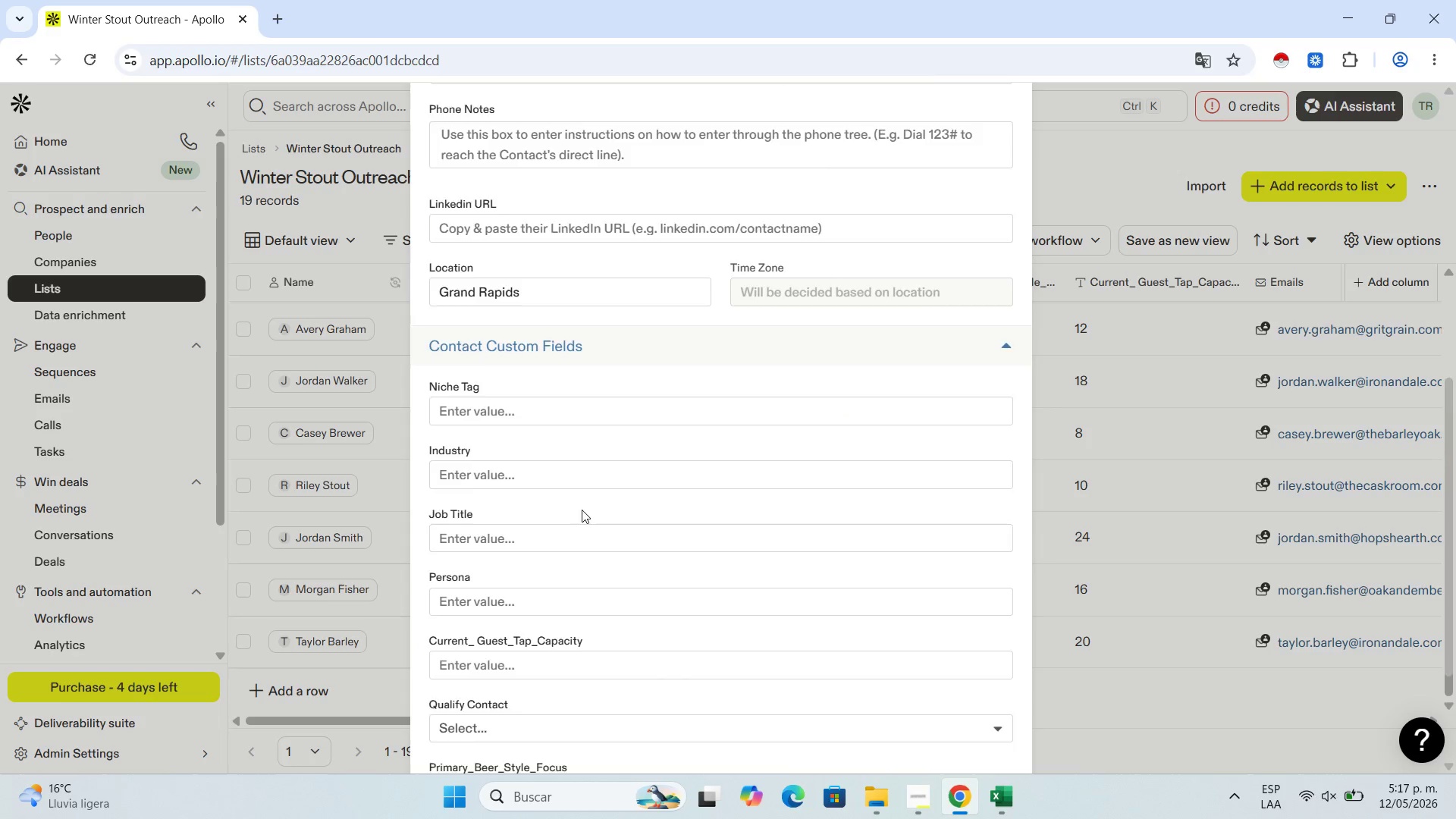 
scroll: coordinate [582, 510], scroll_direction: down, amount: 2.0
 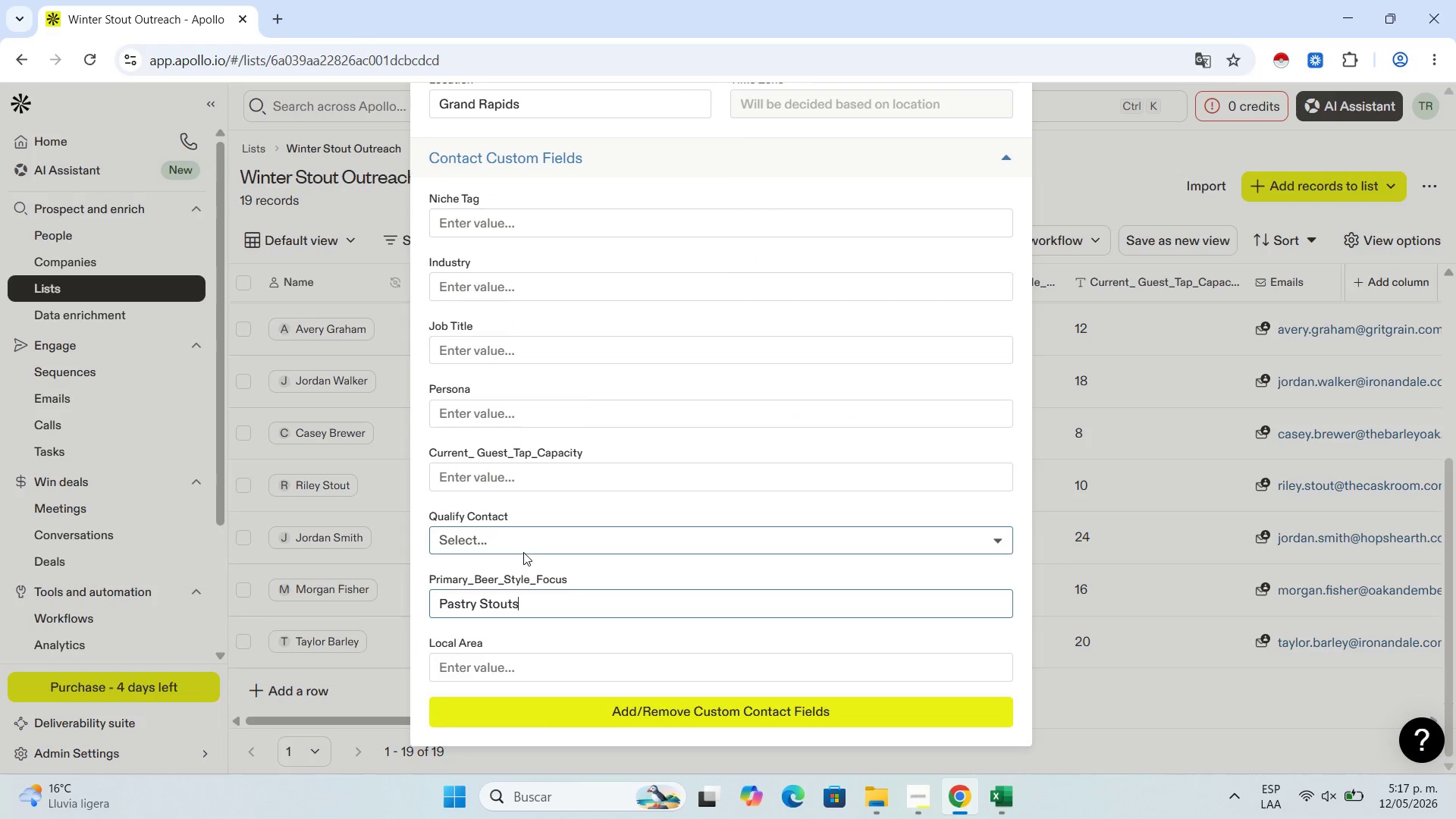 
left_click([523, 552])
 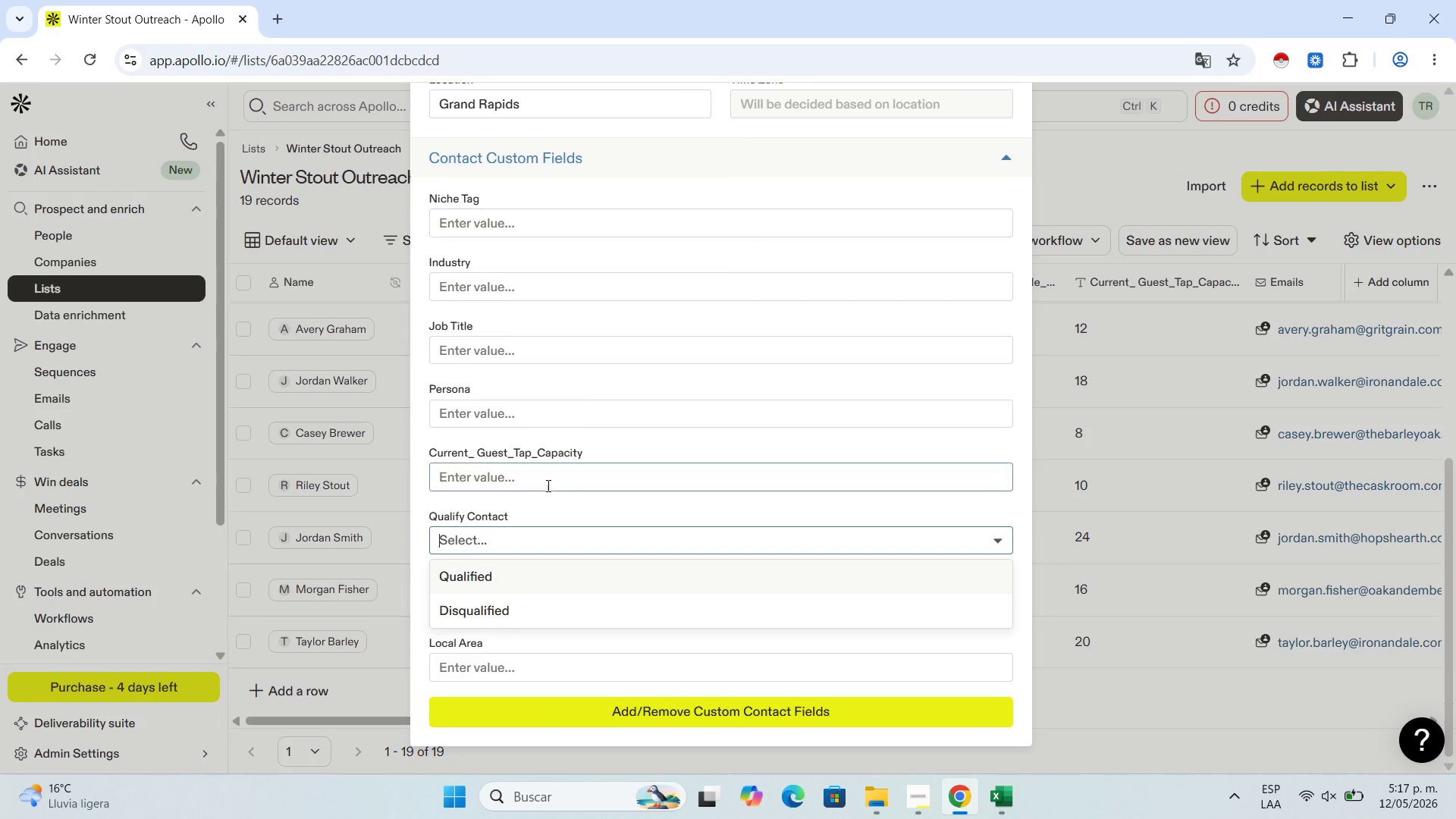 
left_click([547, 485])
 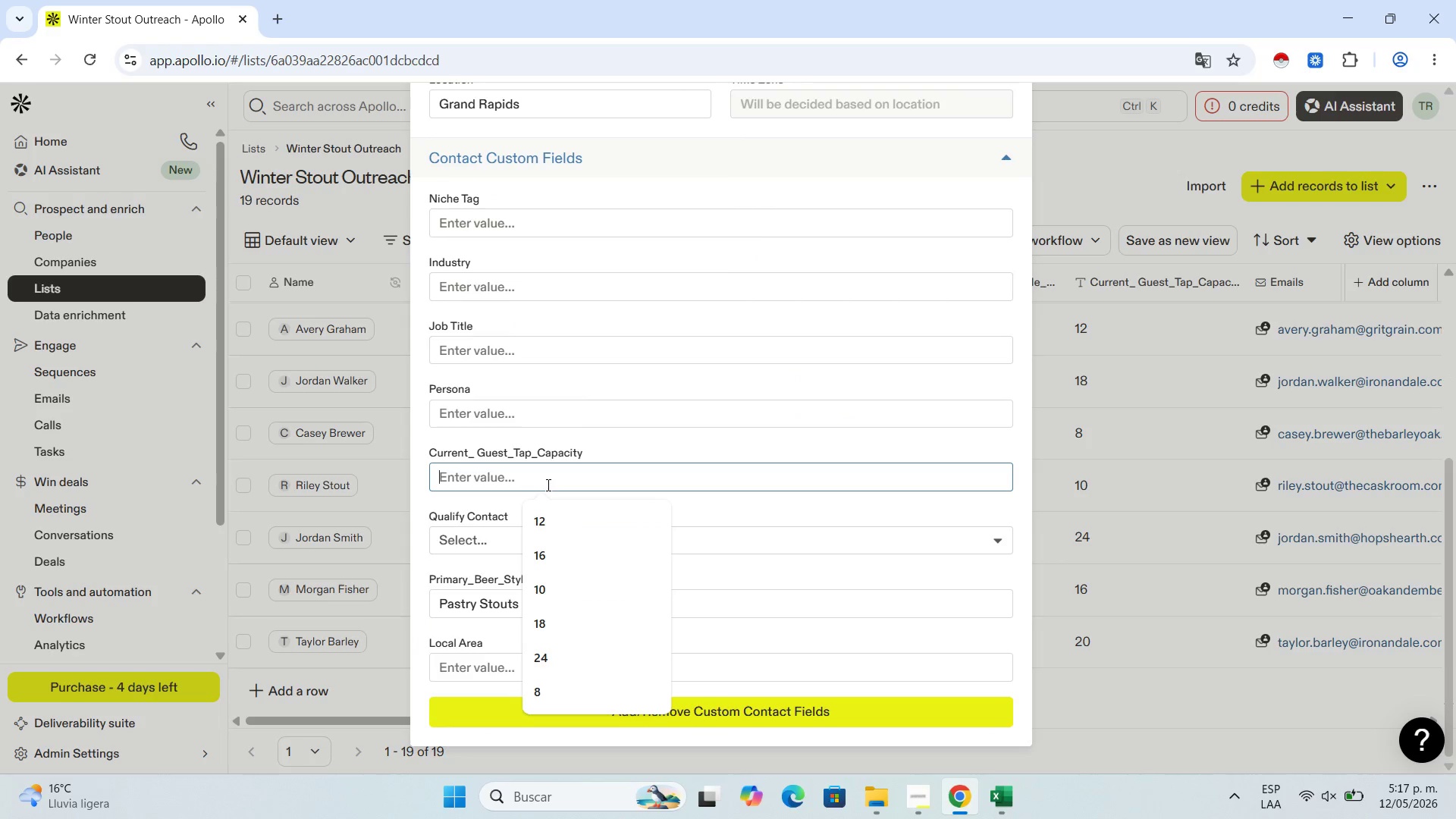 
hold_key(key=ControlLeft, duration=1.2)